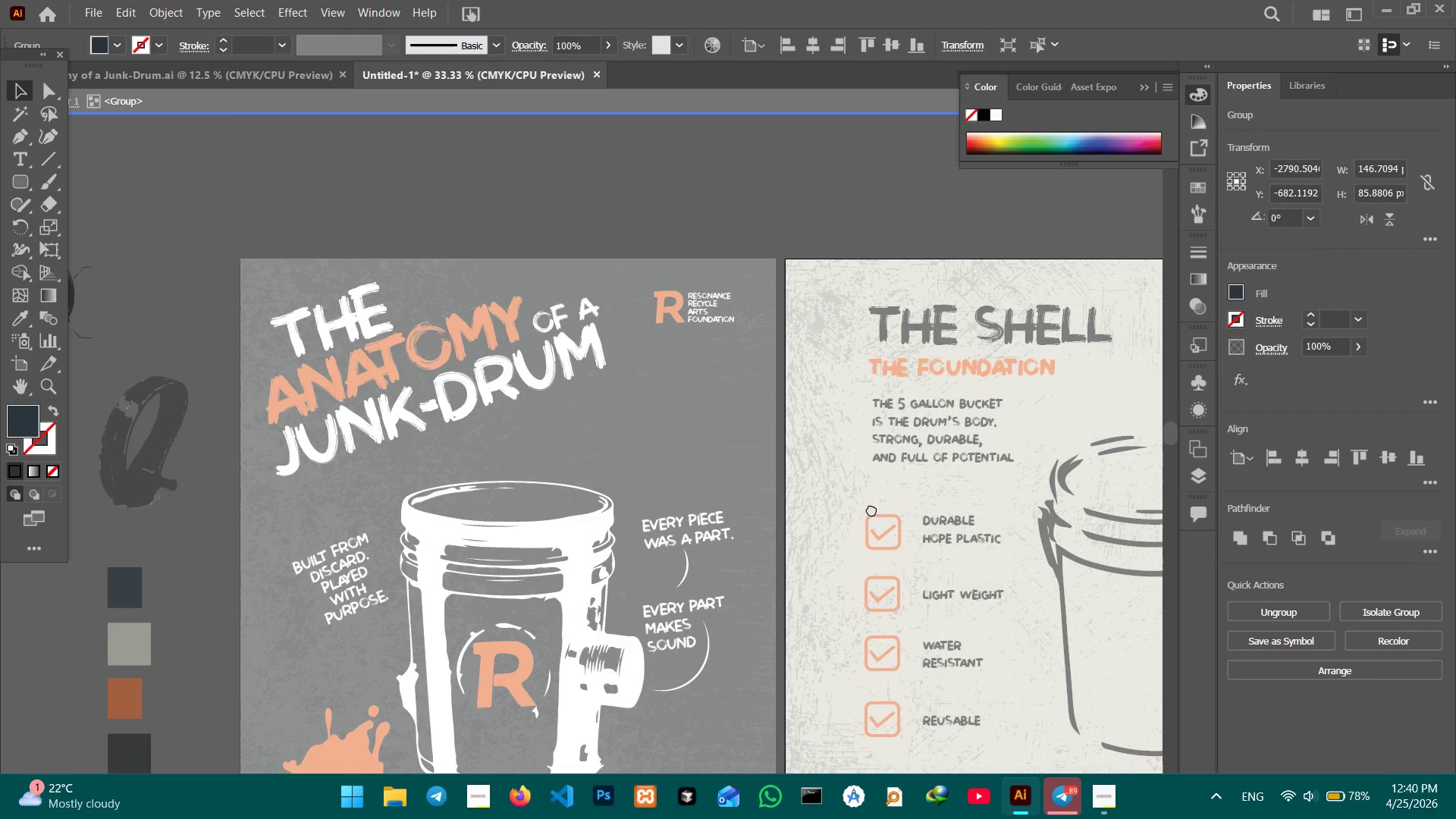 
left_click_drag(start_coordinate=[871, 597], to_coordinate=[609, 241])
 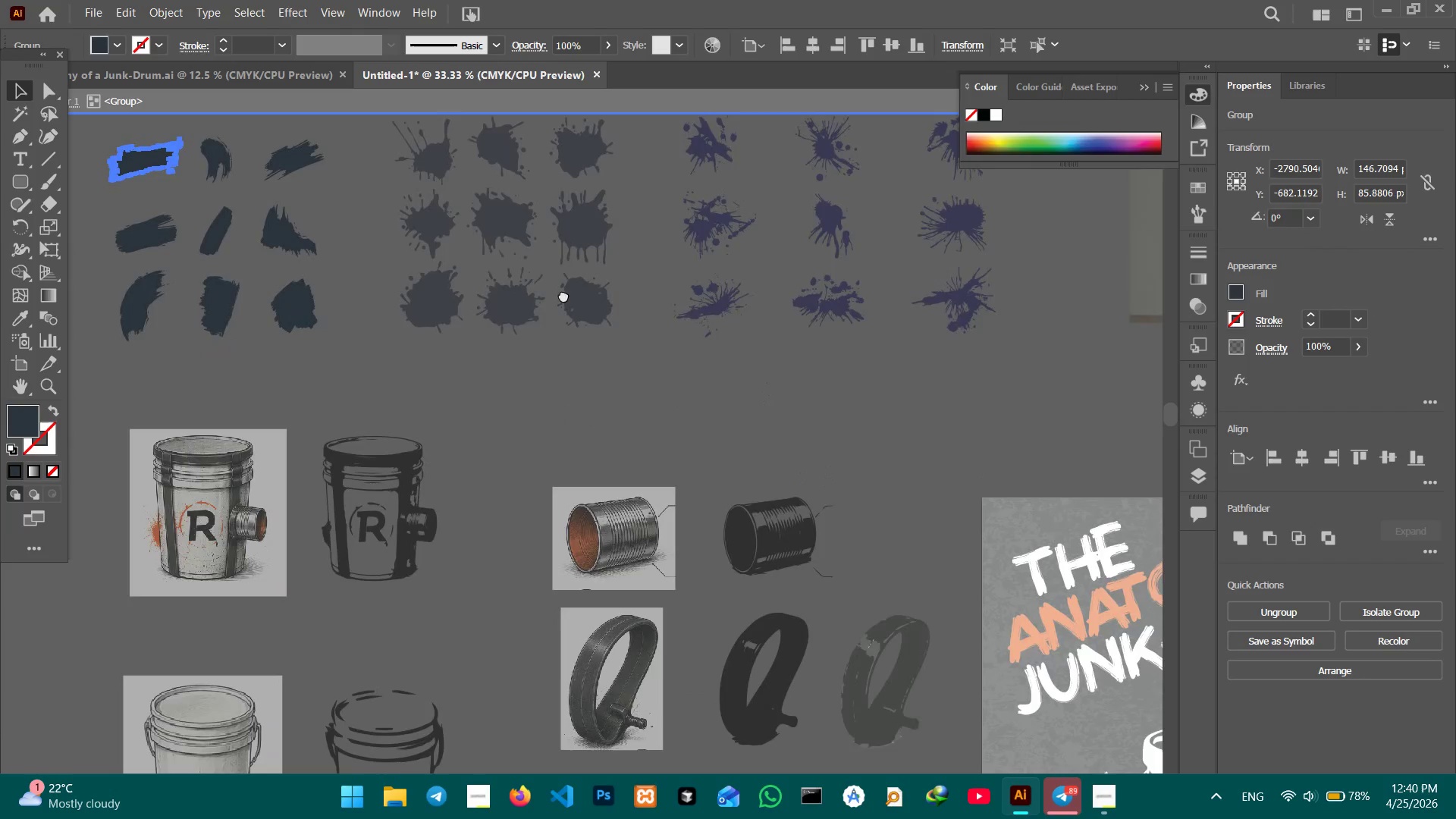 
left_click_drag(start_coordinate=[1037, 507], to_coordinate=[544, 287])
 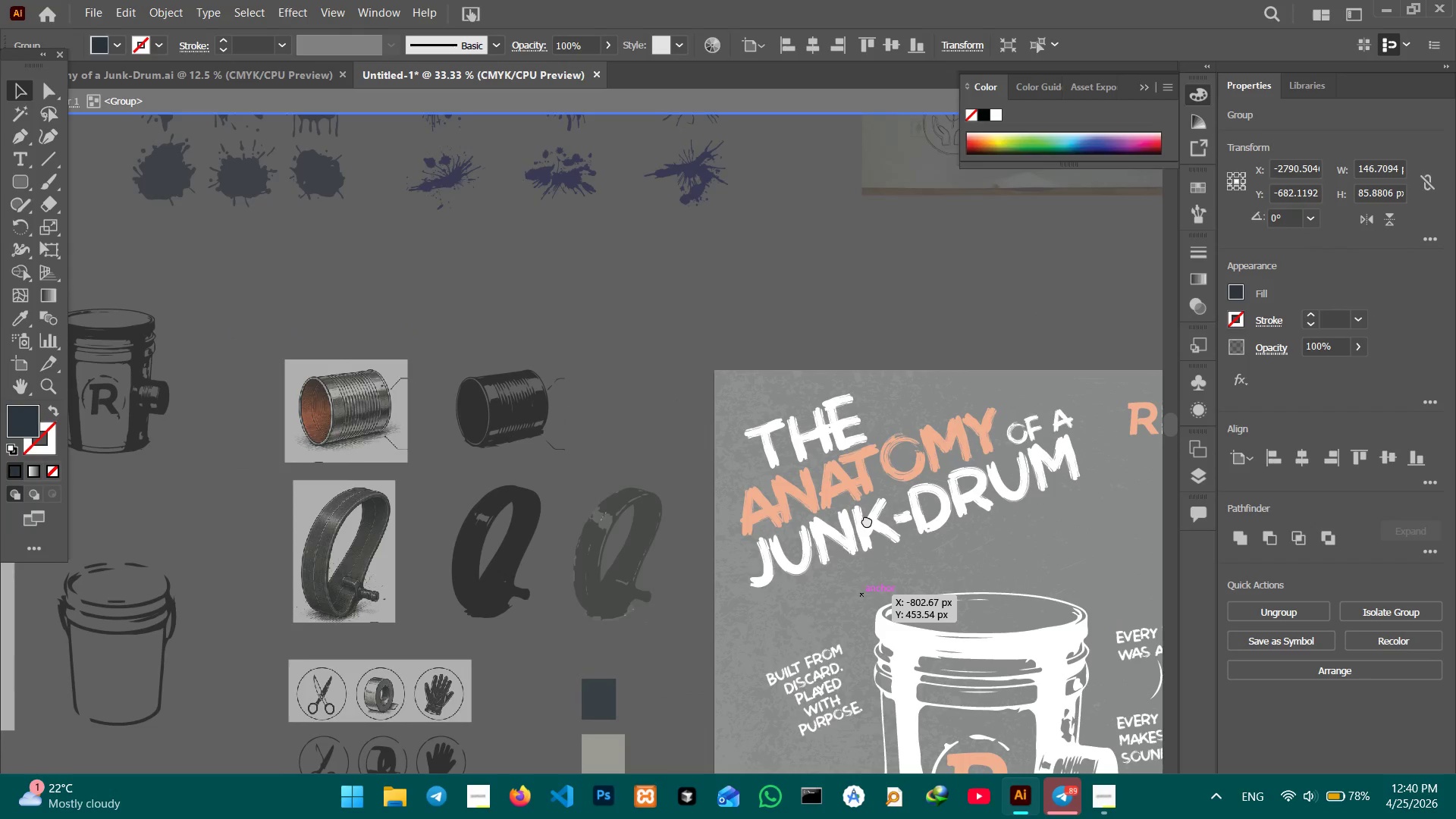 
left_click_drag(start_coordinate=[931, 539], to_coordinate=[388, 402])
 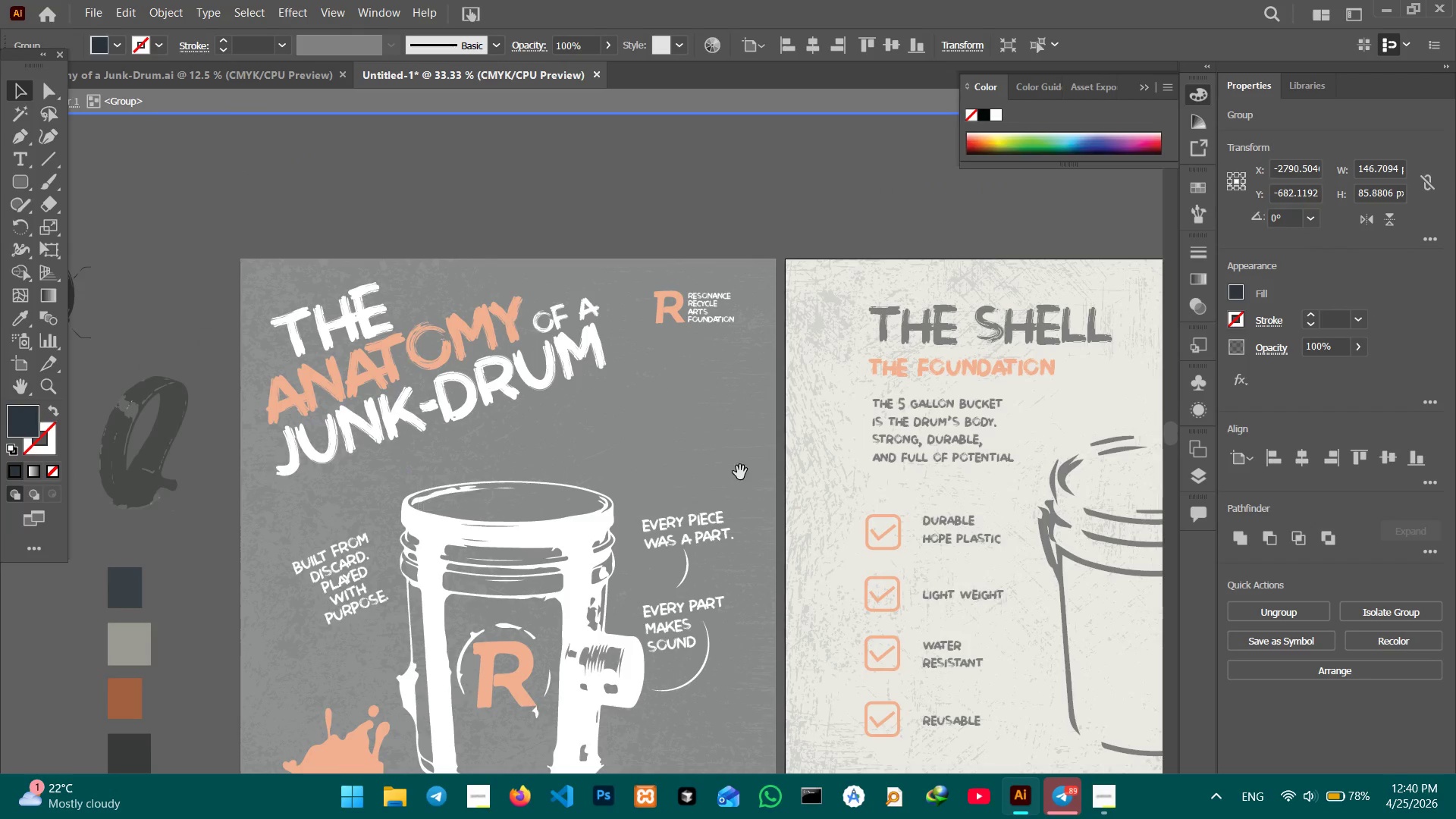 
hold_key(key=Space, duration=1.5)
 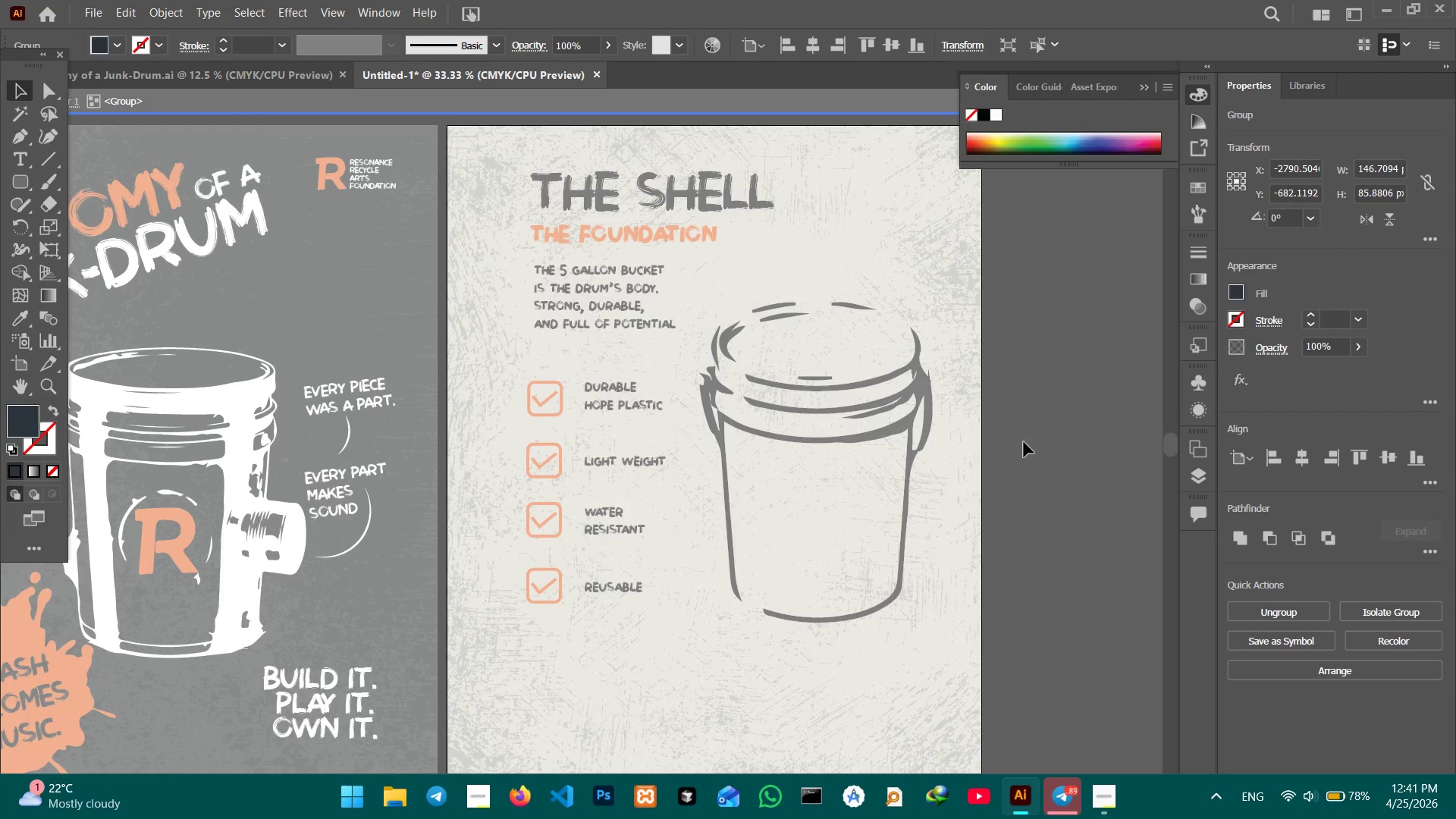 
left_click_drag(start_coordinate=[886, 517], to_coordinate=[548, 384])
 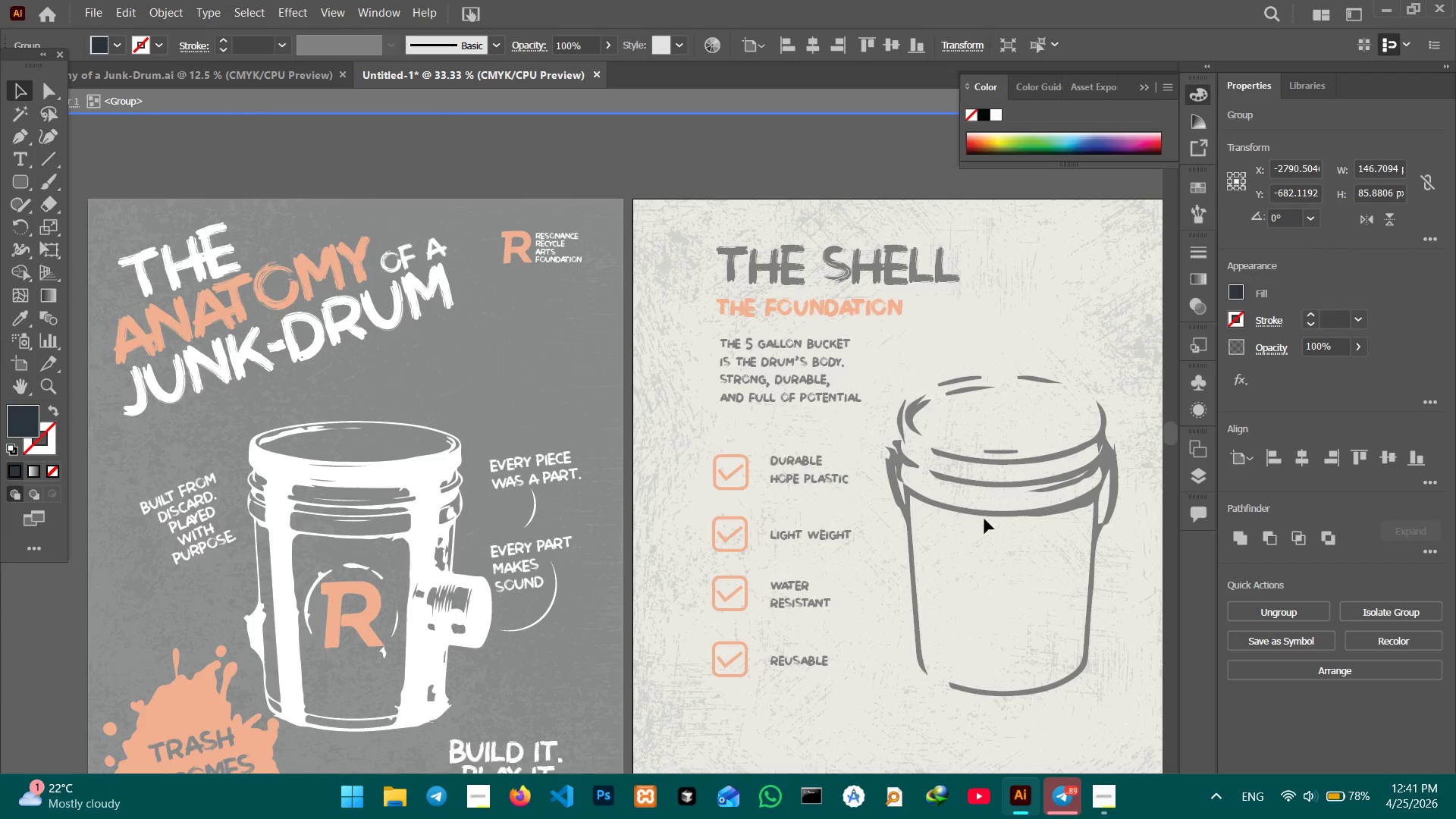 
key(Space)
 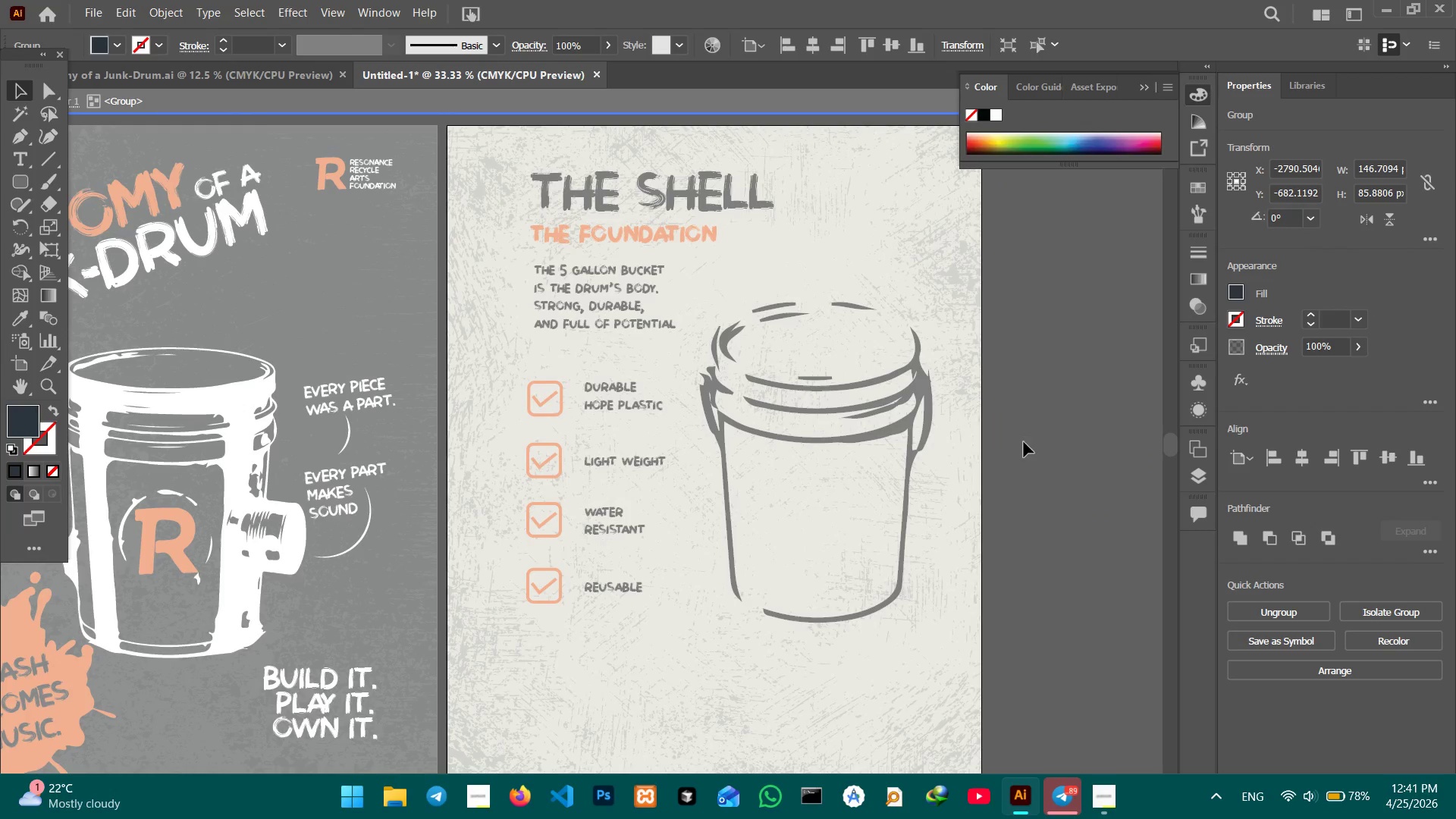 
left_click([1025, 442])
 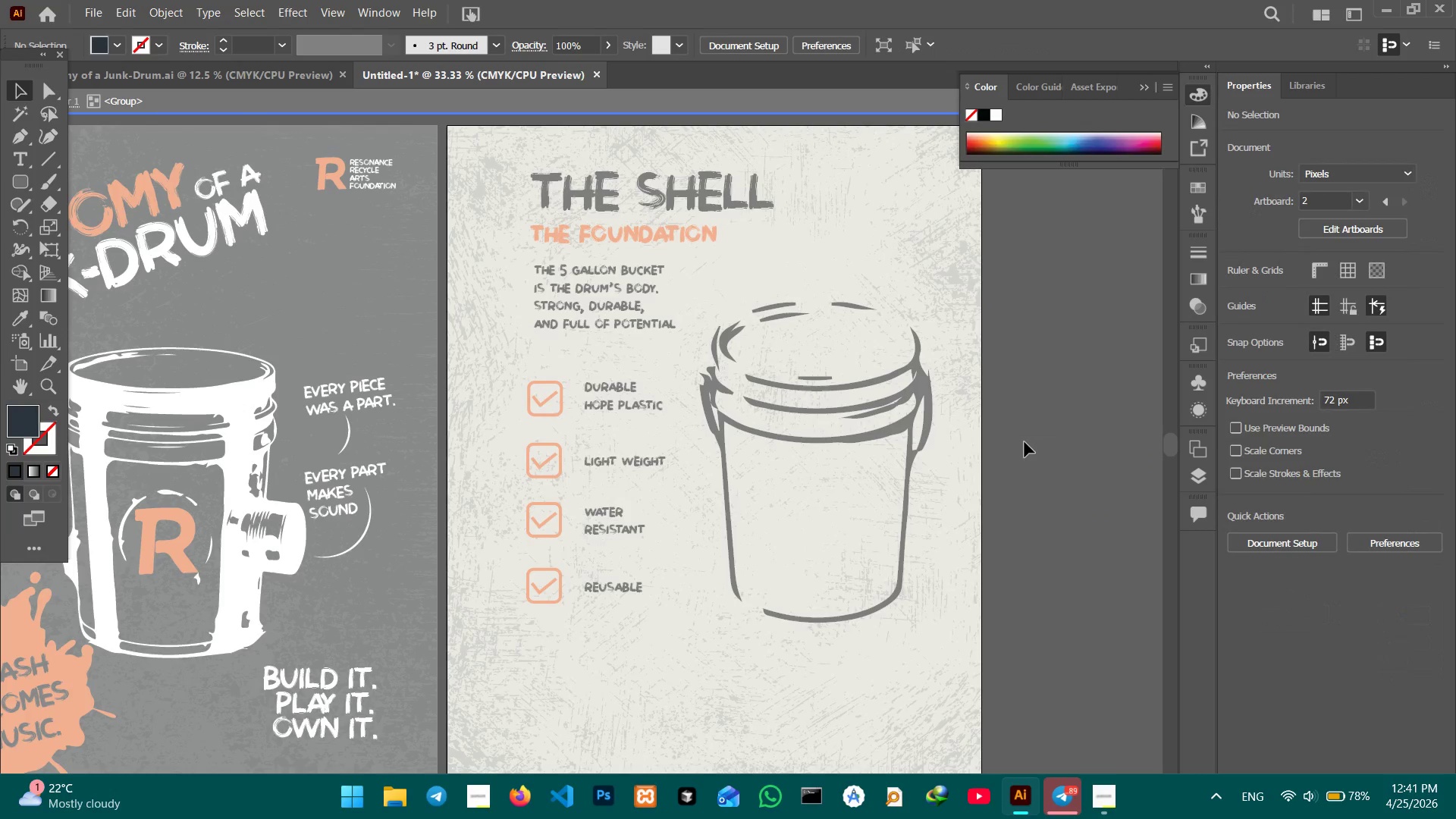 
double_click([1025, 442])
 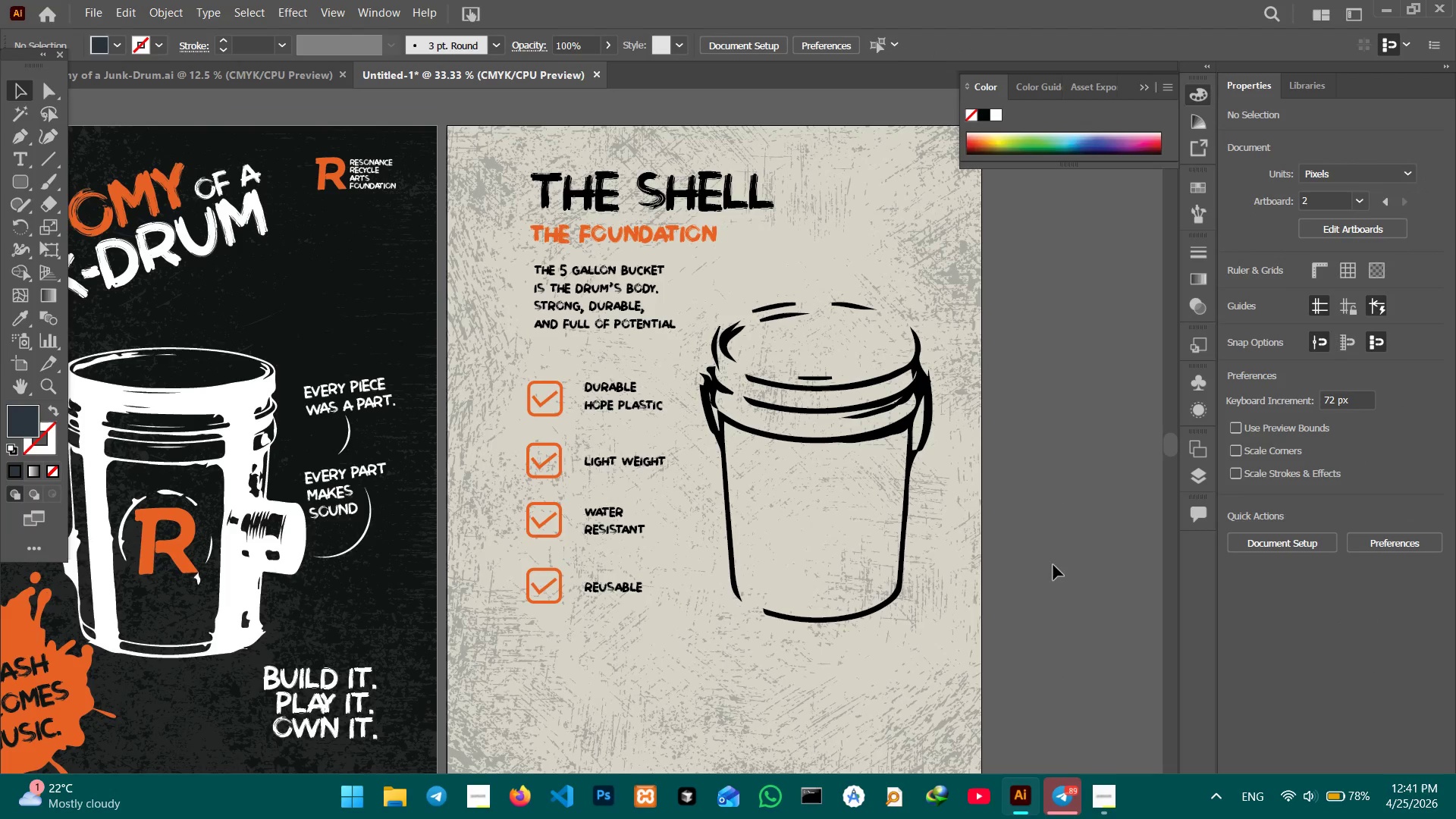 
hold_key(key=Space, duration=1.19)
 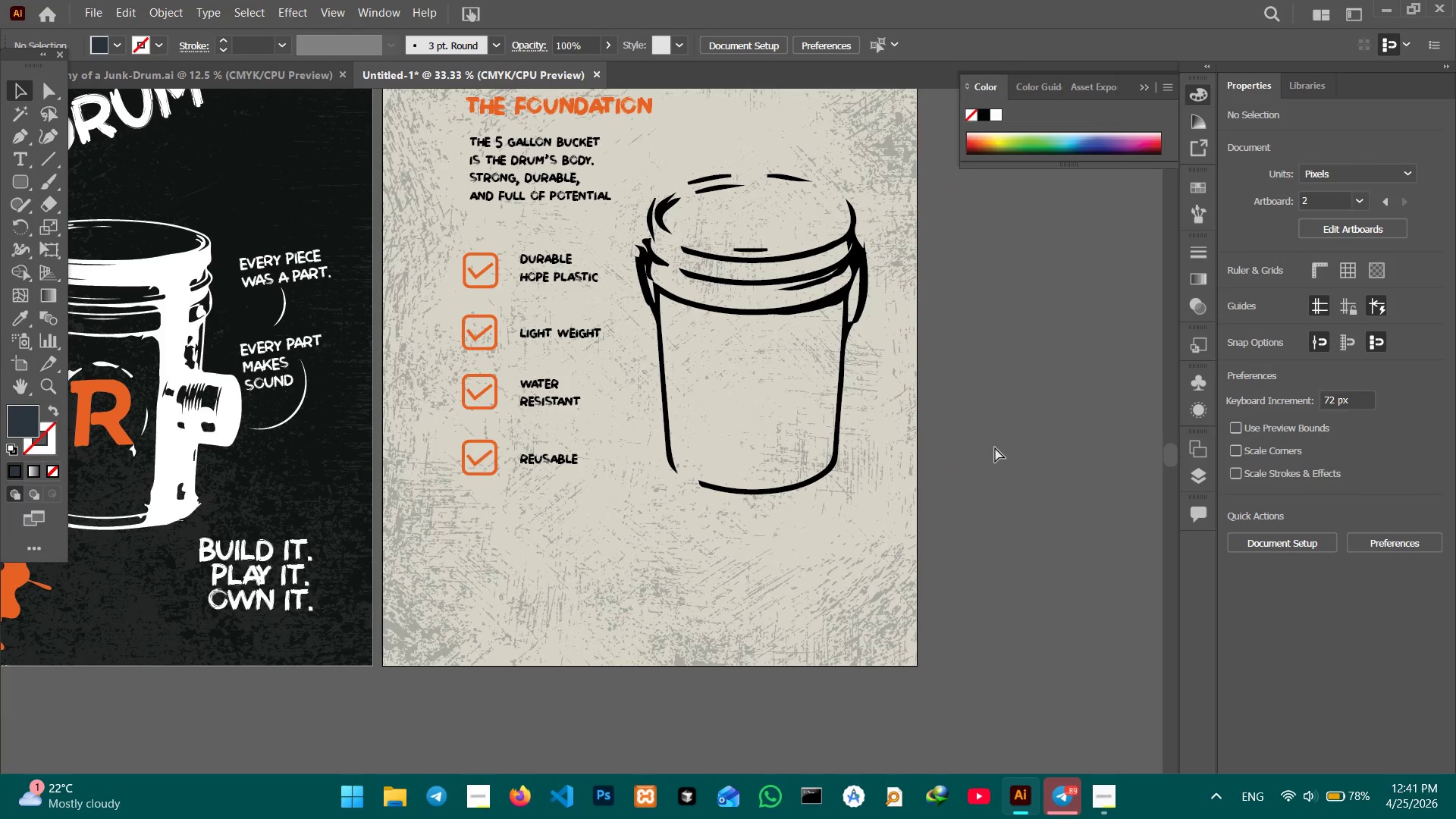 
left_click_drag(start_coordinate=[1057, 576], to_coordinate=[993, 448])
 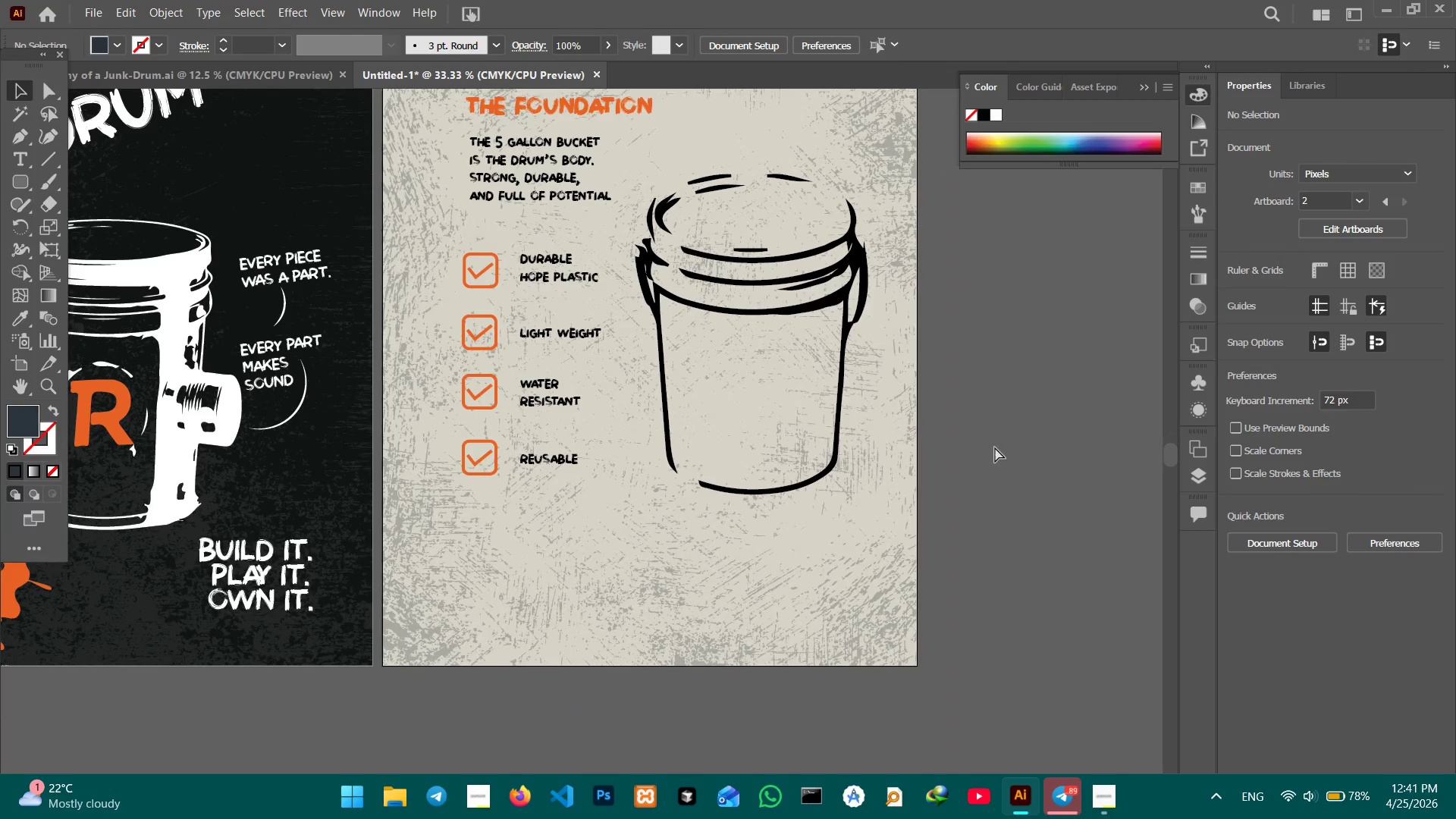 
key(Control+ControlLeft)
 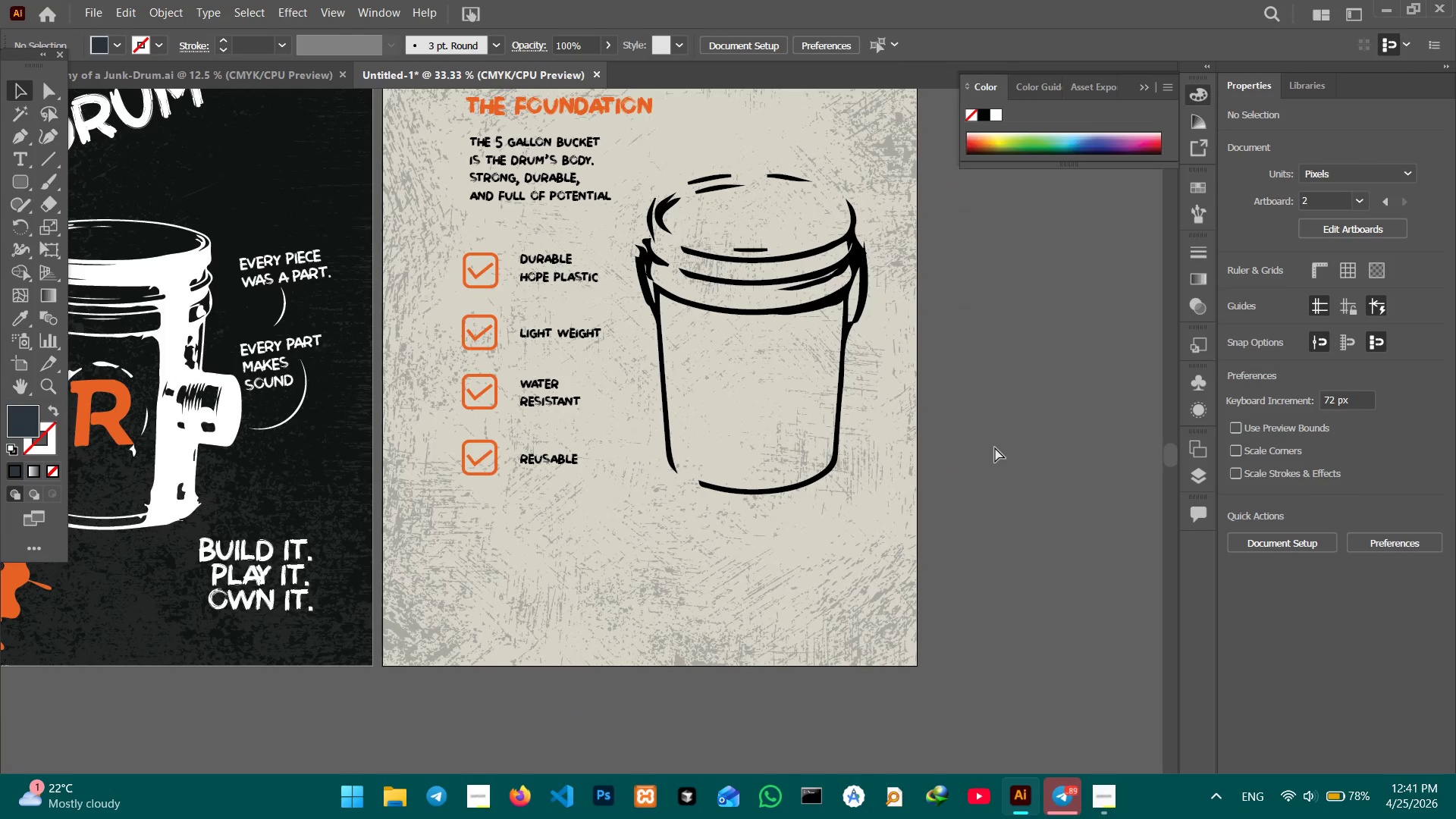 
key(Control+V)
 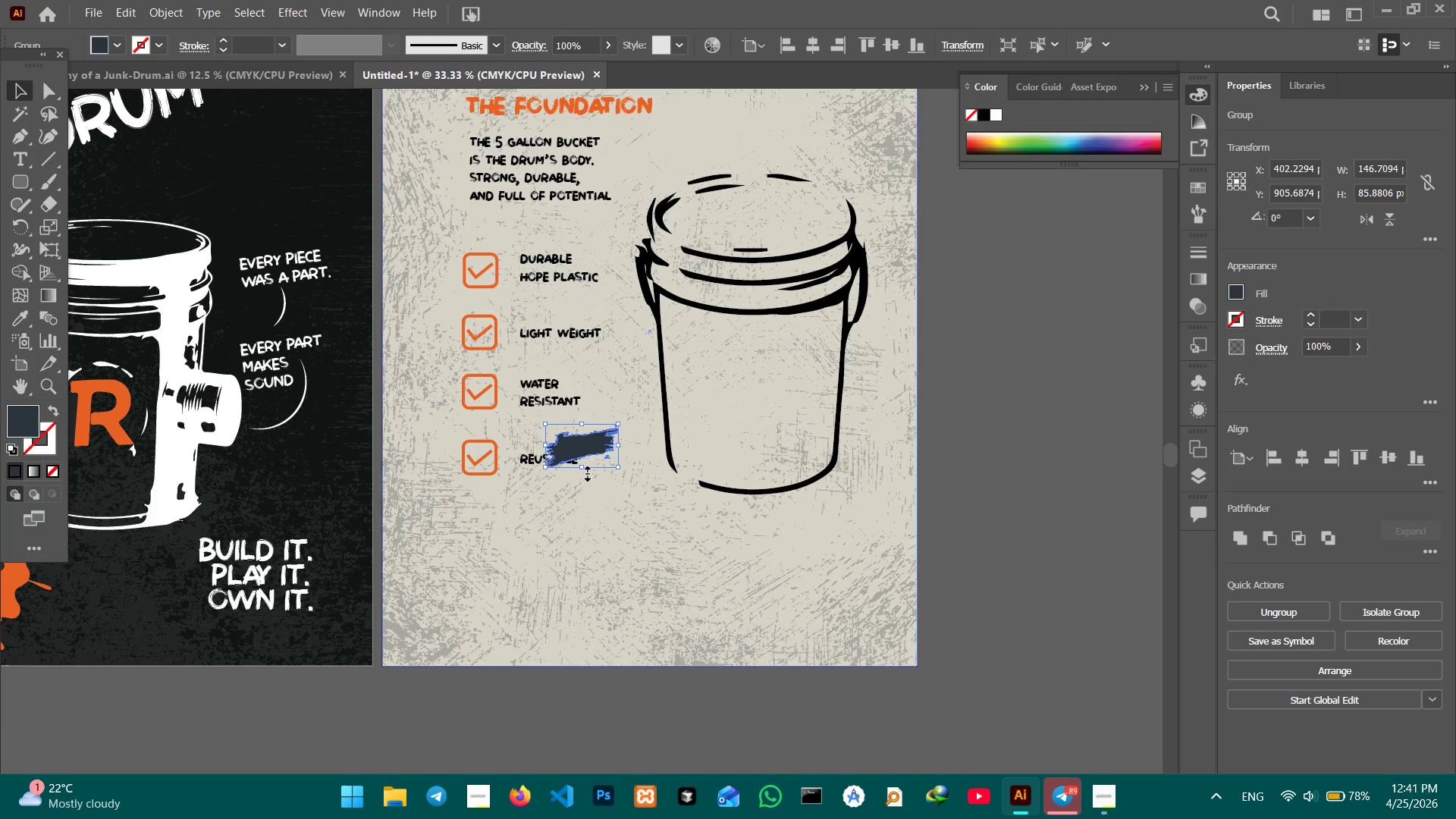 
hold_key(key=ShiftLeft, duration=1.06)
left_click_drag(start_coordinate=[582, 469], to_coordinate=[632, 655])
 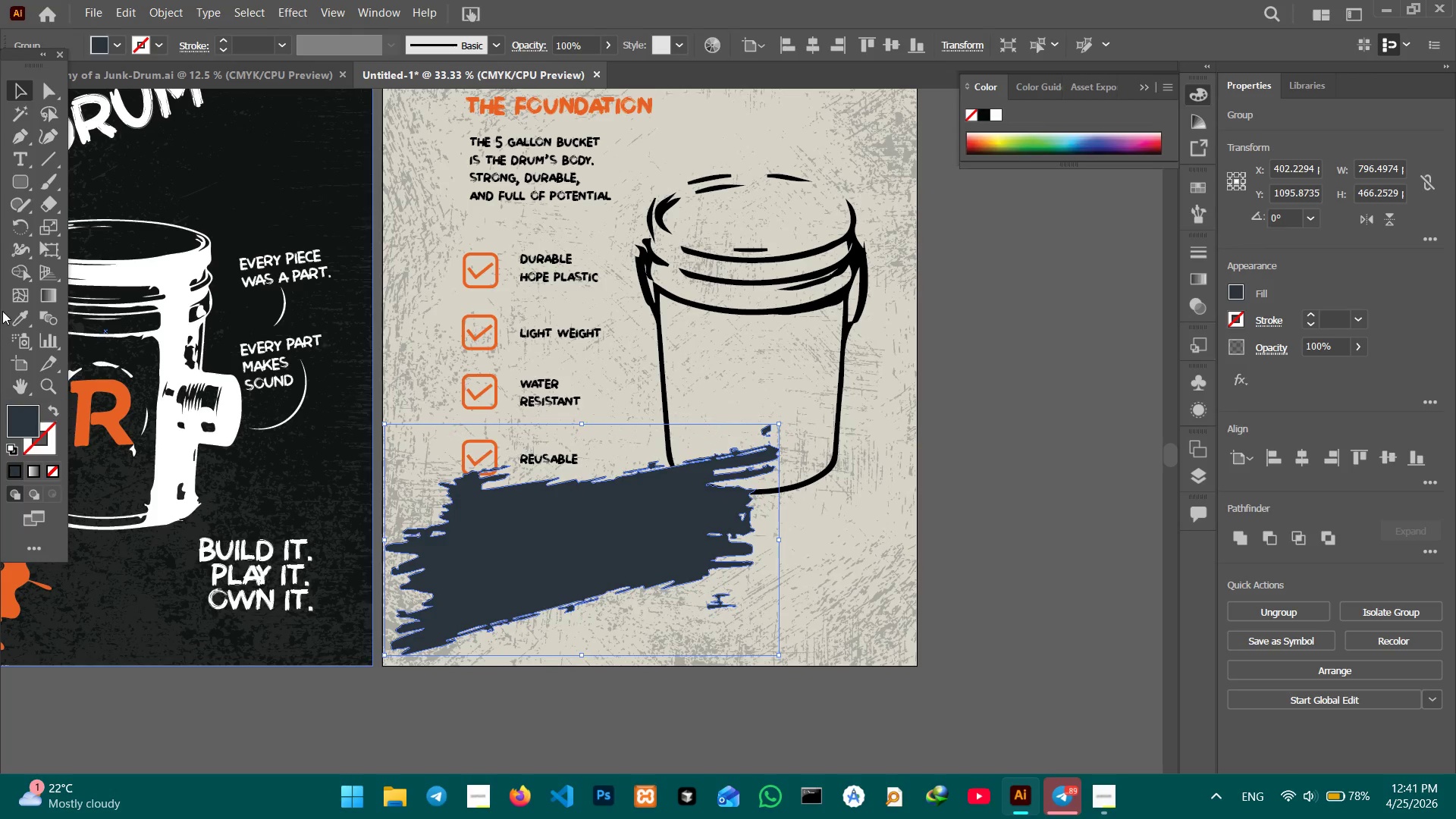 
left_click([17, 318])
 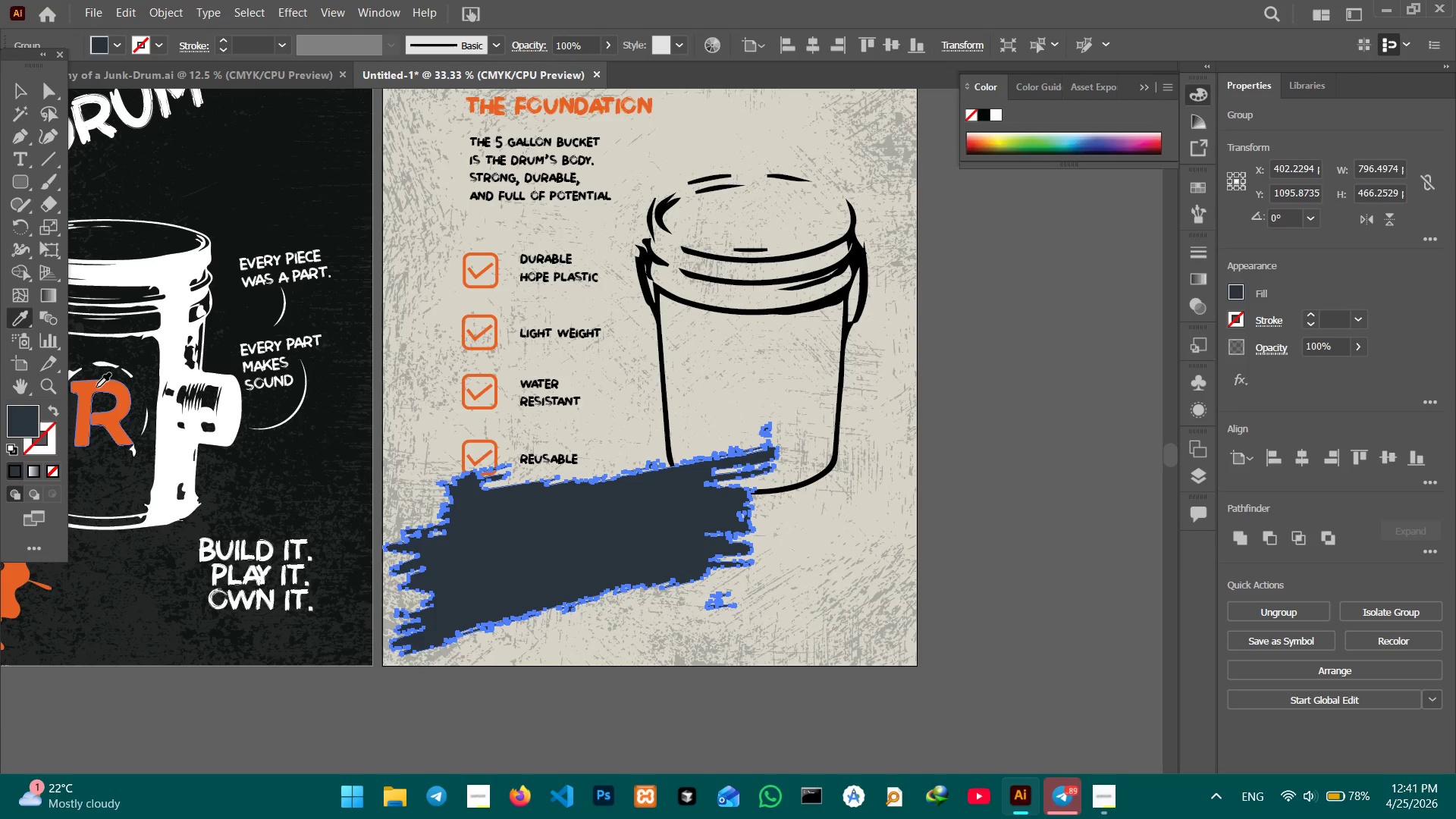 
left_click([96, 388])
 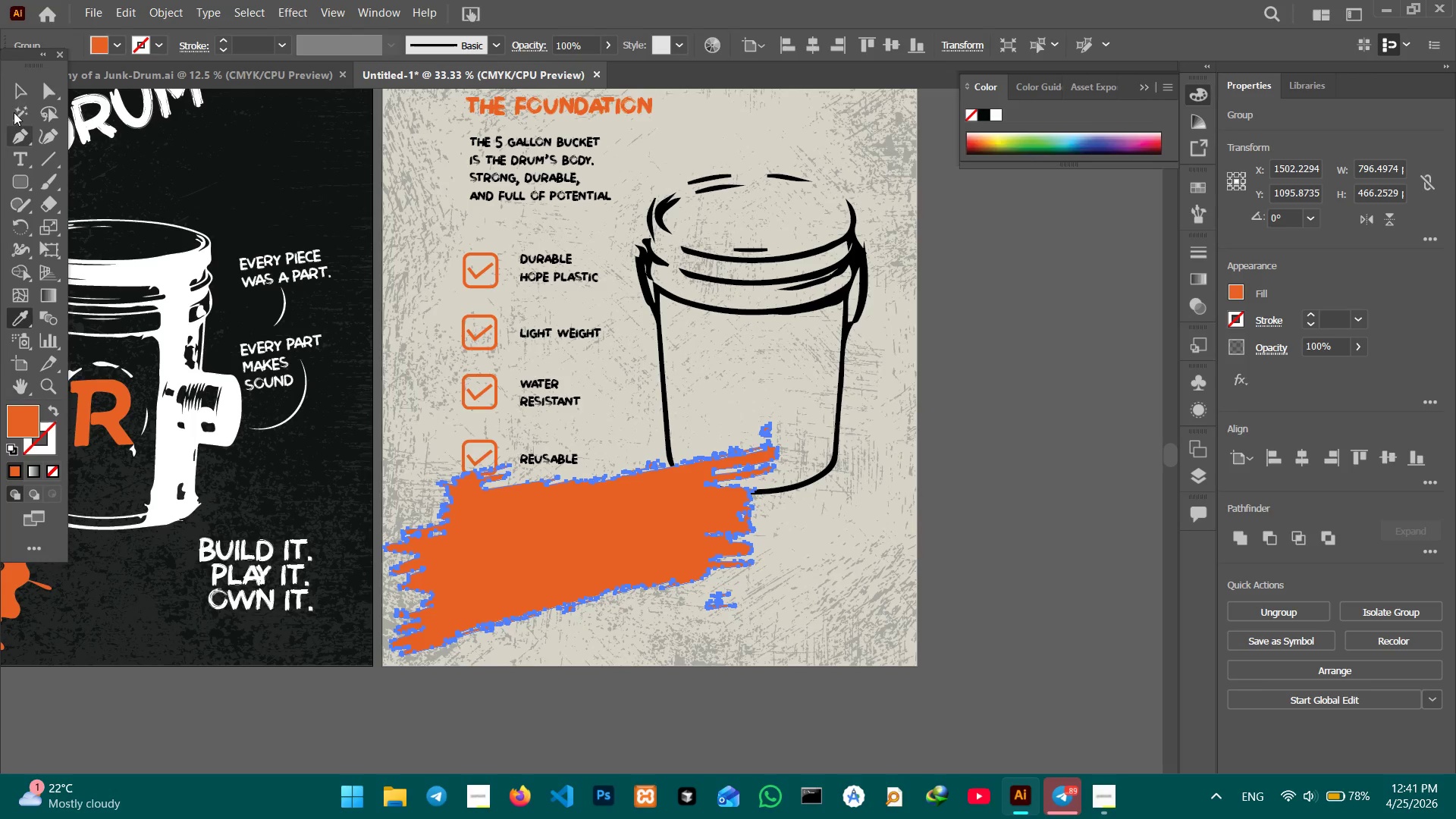 
left_click([14, 93])
 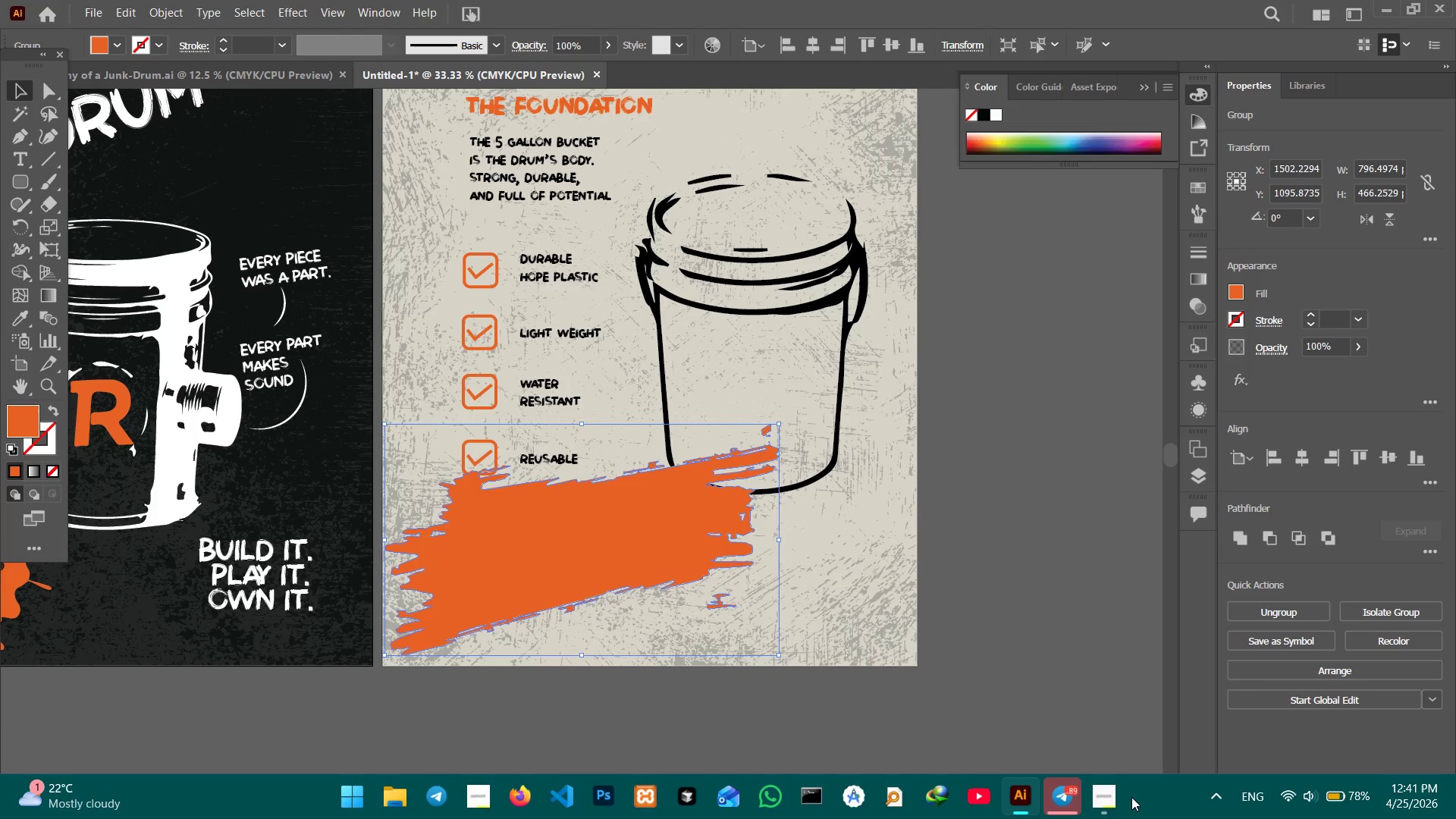 
left_click([1097, 798])